 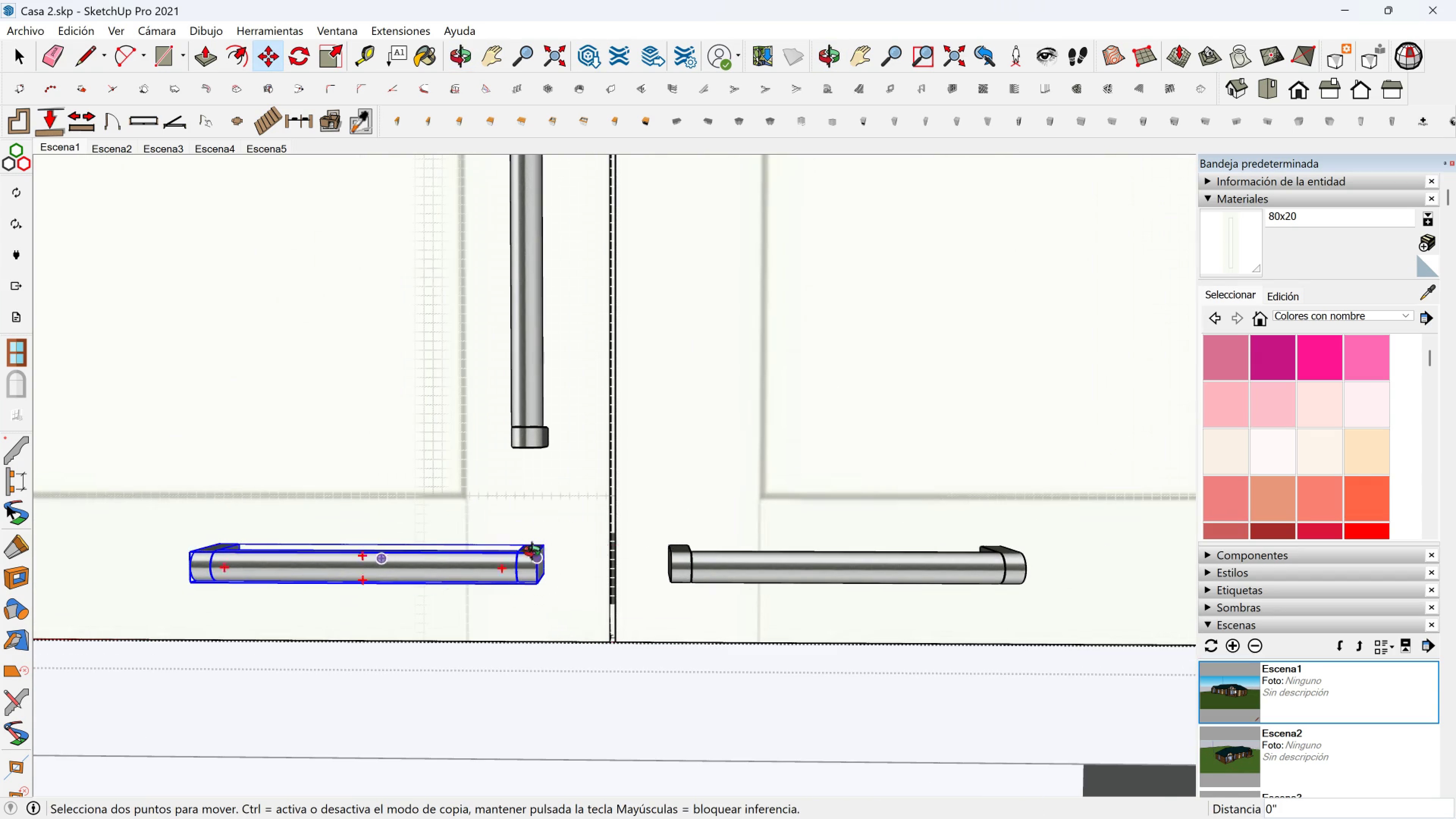 
left_click([549, 505])
 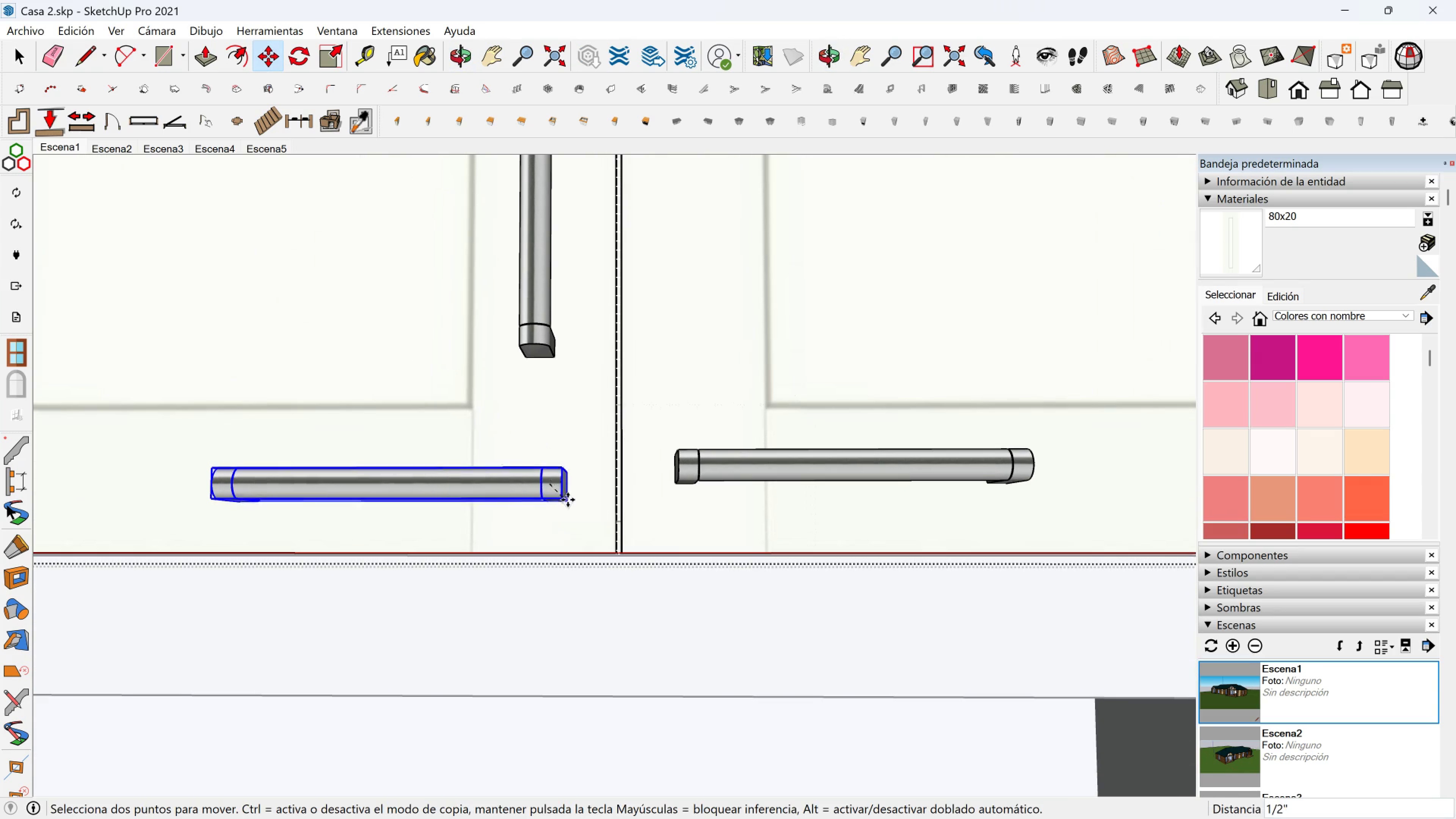 
key(Shift+ShiftLeft)
 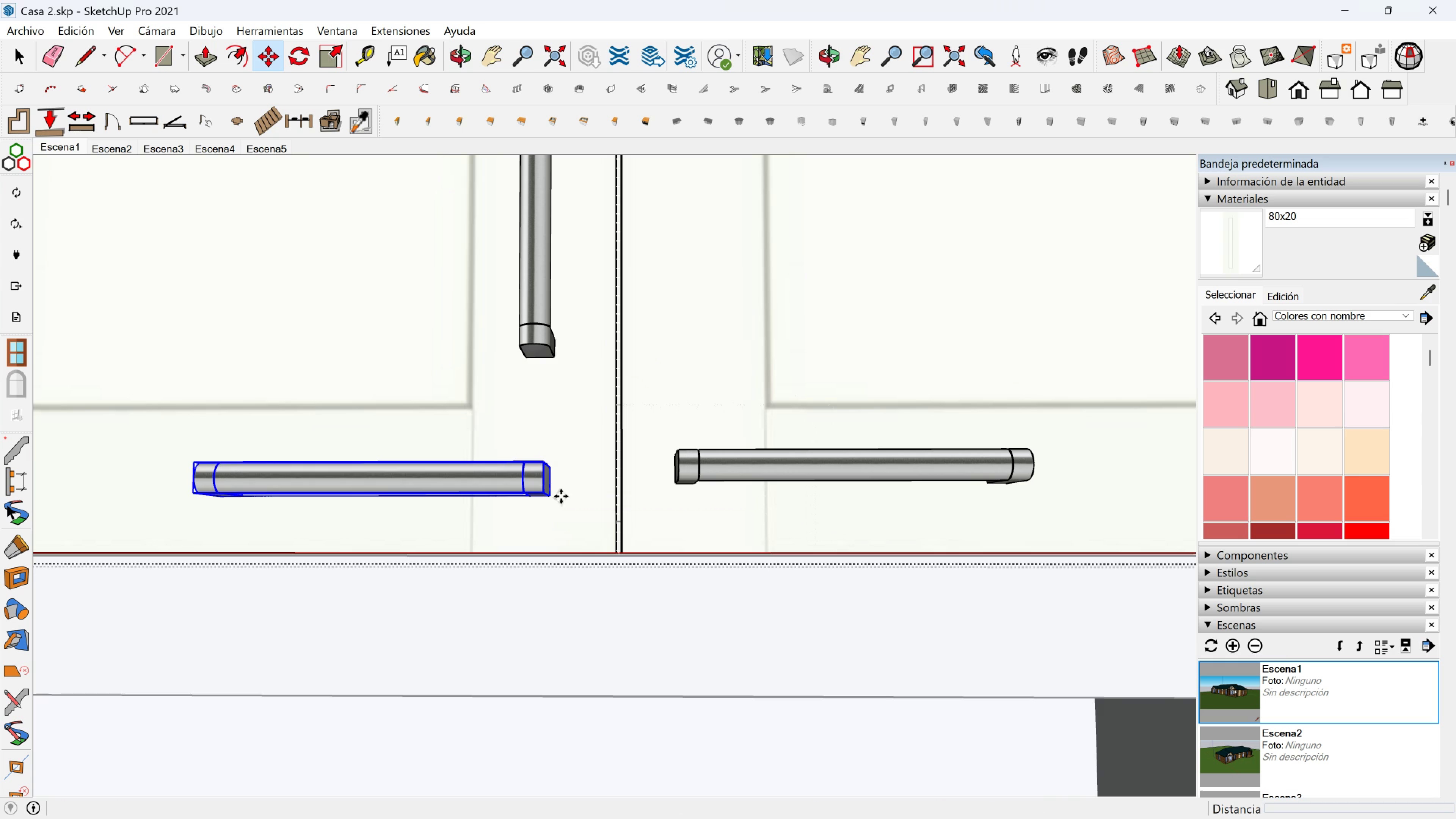 
key(Escape)
 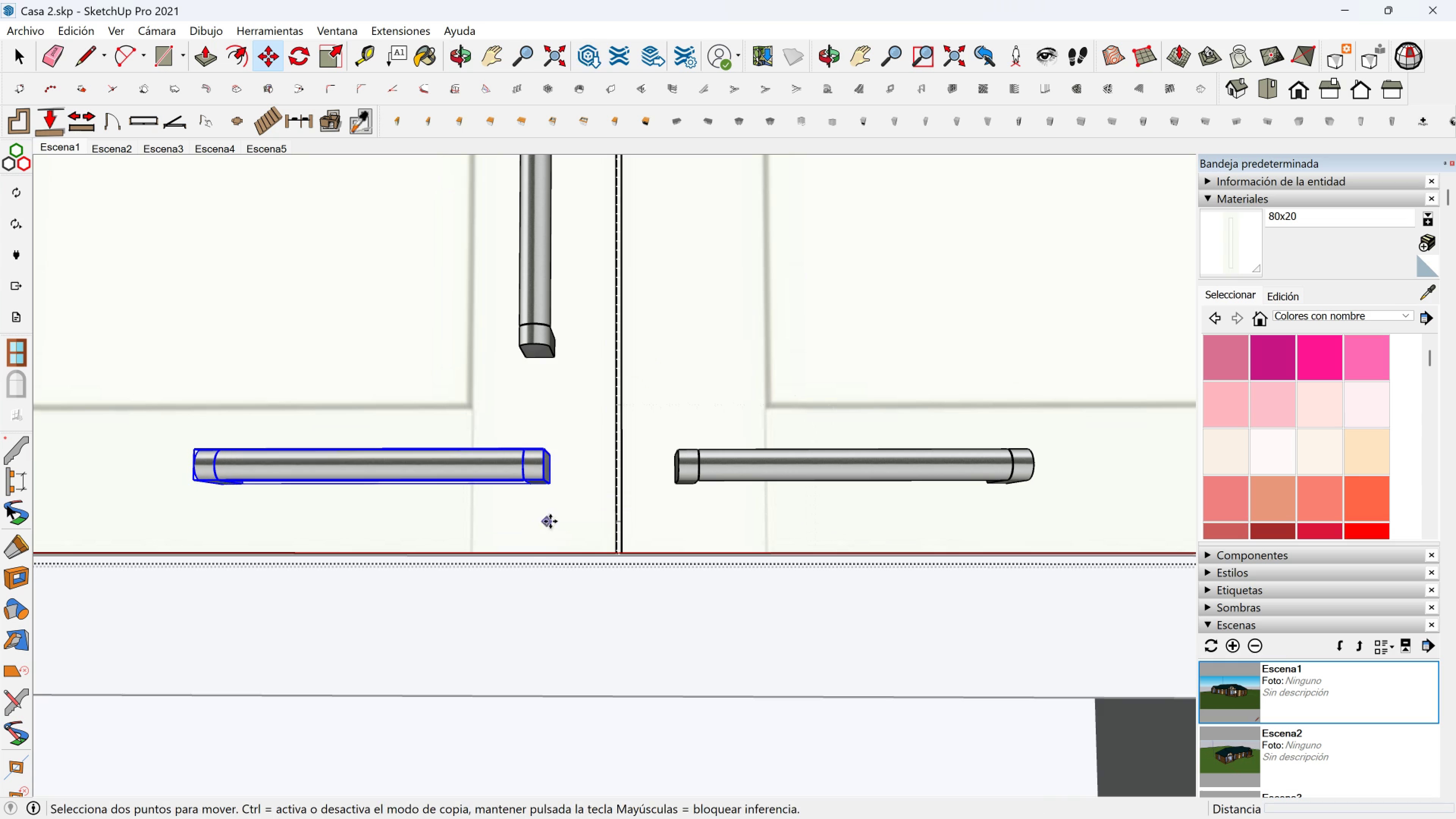 
left_click([550, 521])
 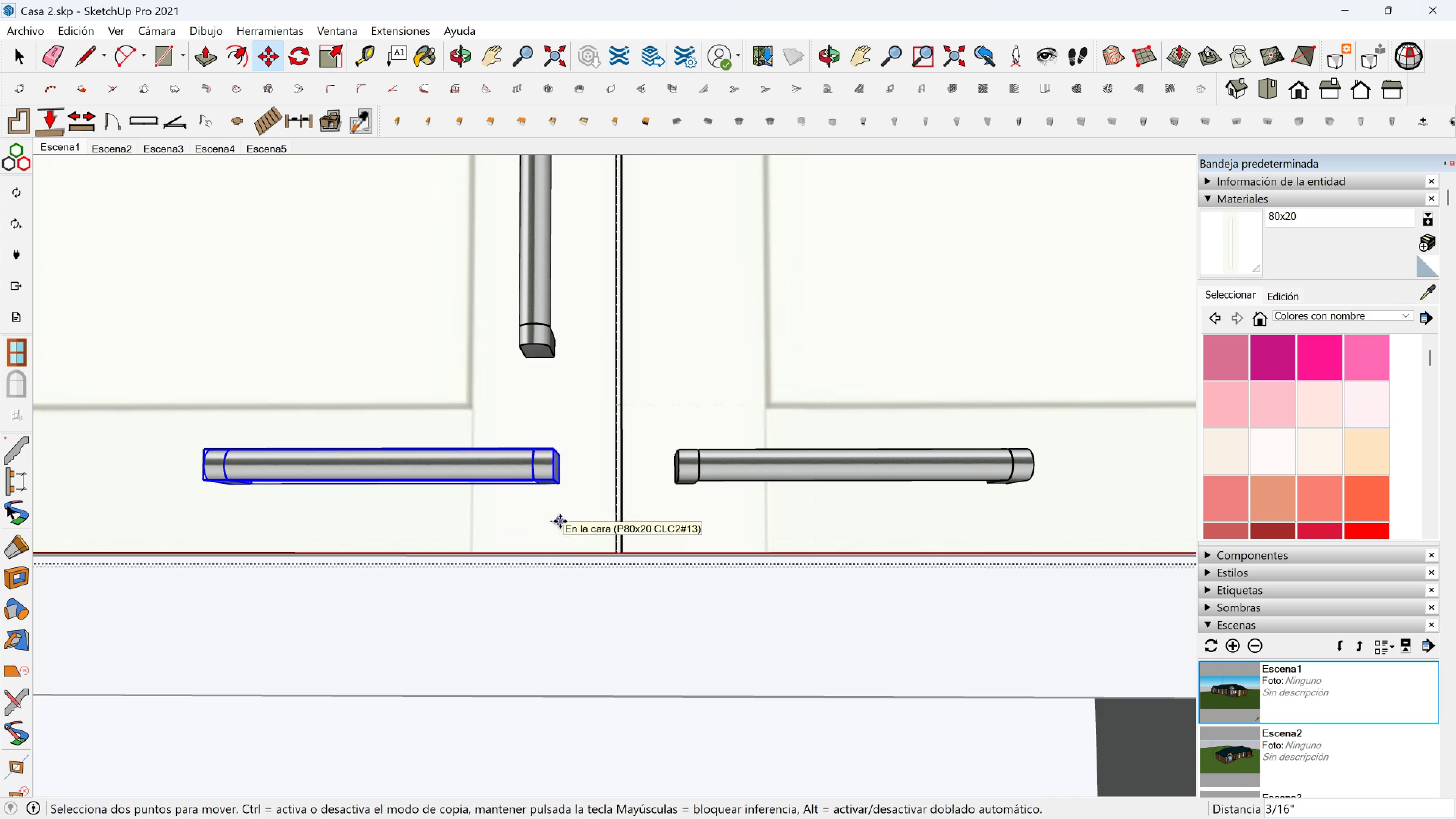 
left_click([560, 521])
 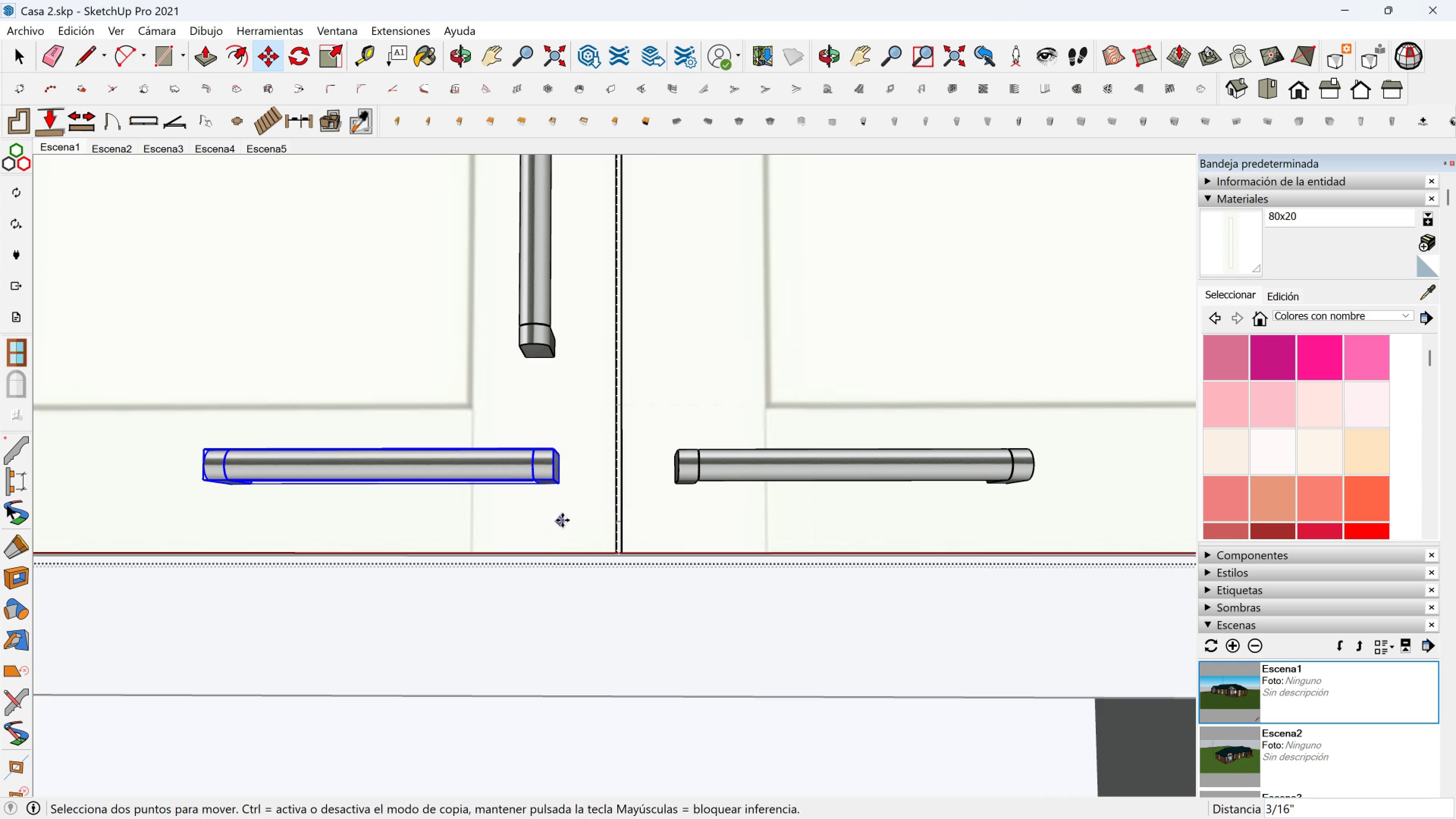 
scroll: coordinate [565, 519], scroll_direction: down, amount: 2.0
 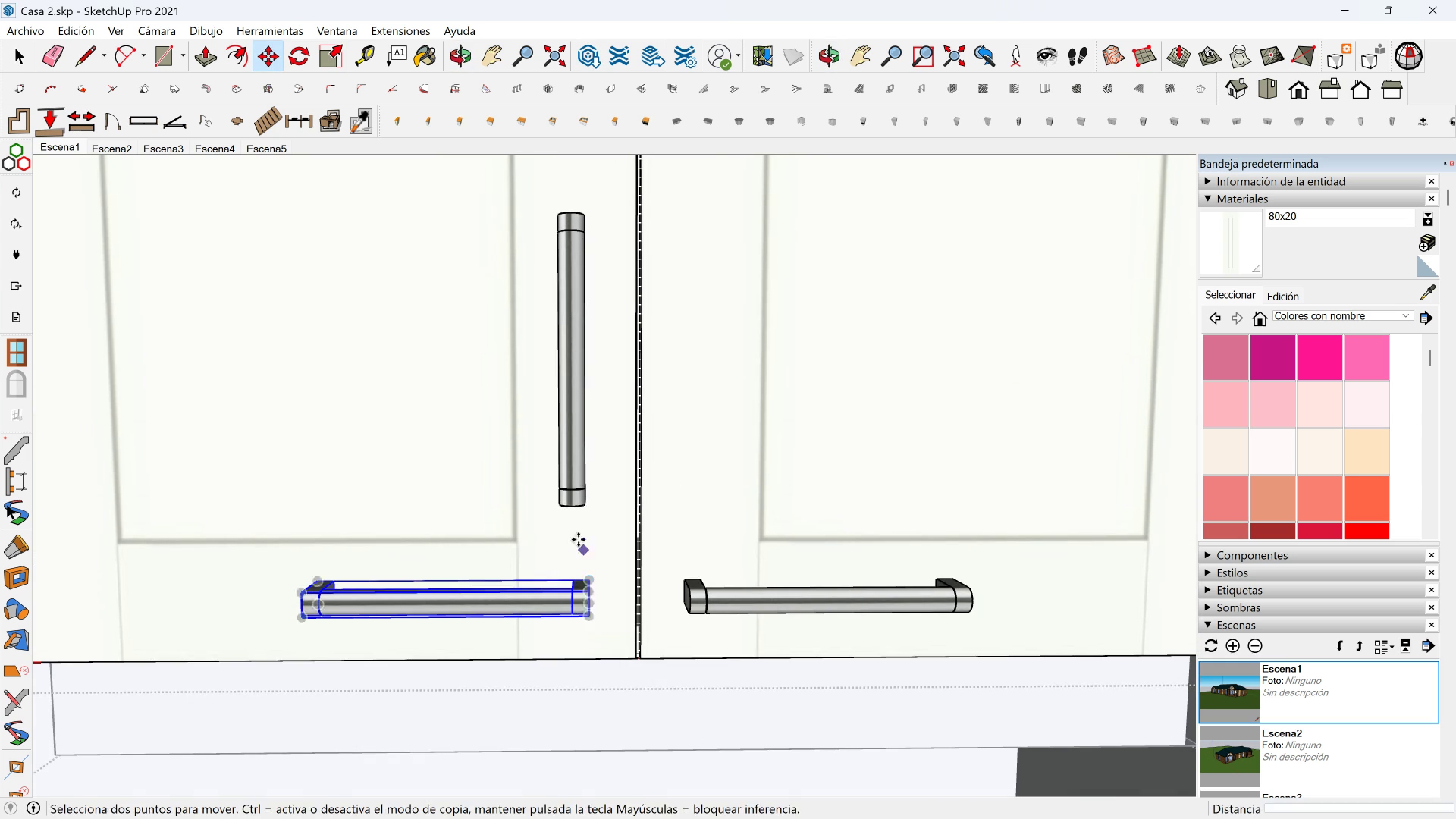 
key(Space)
 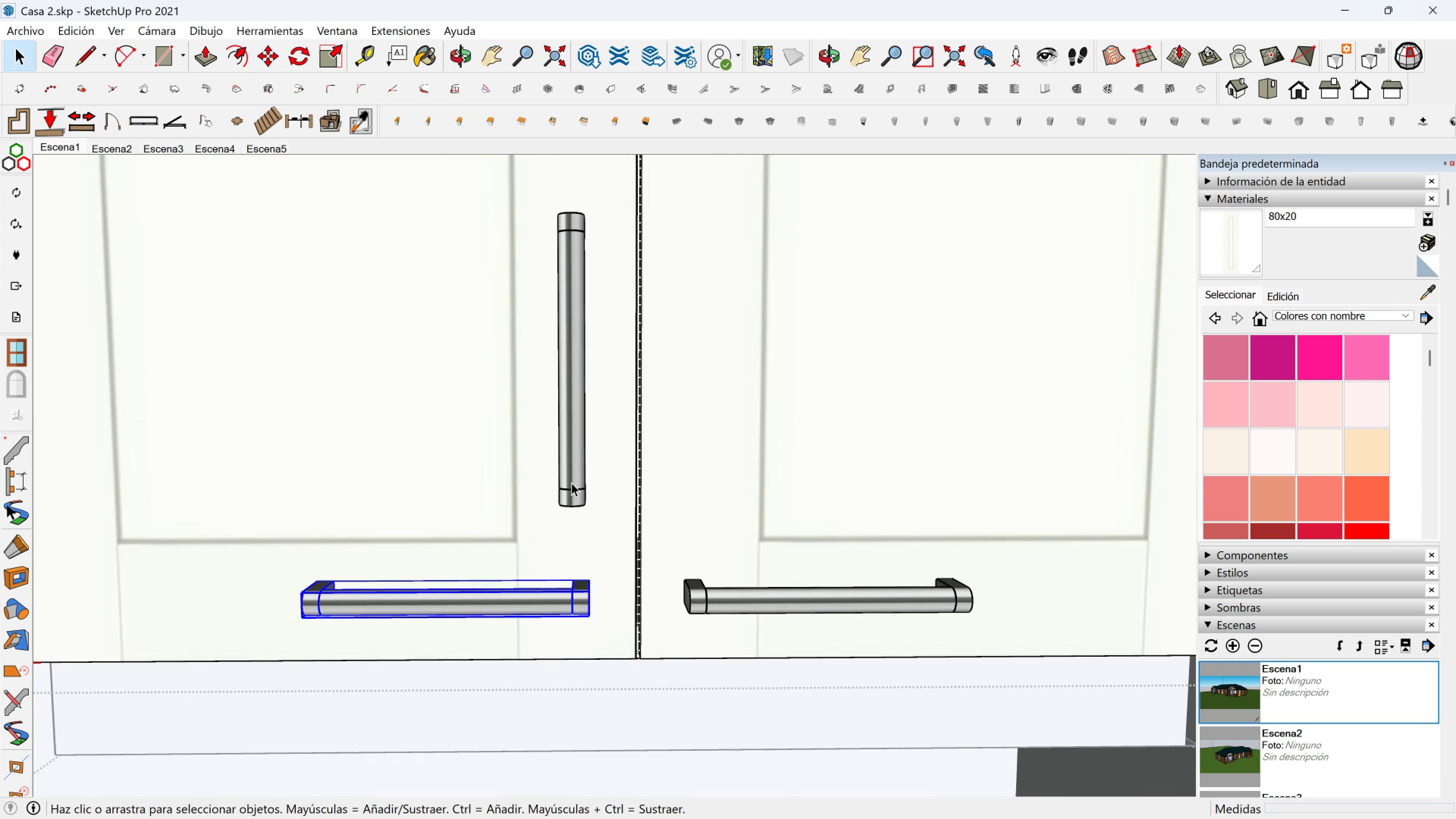 
left_click([571, 483])
 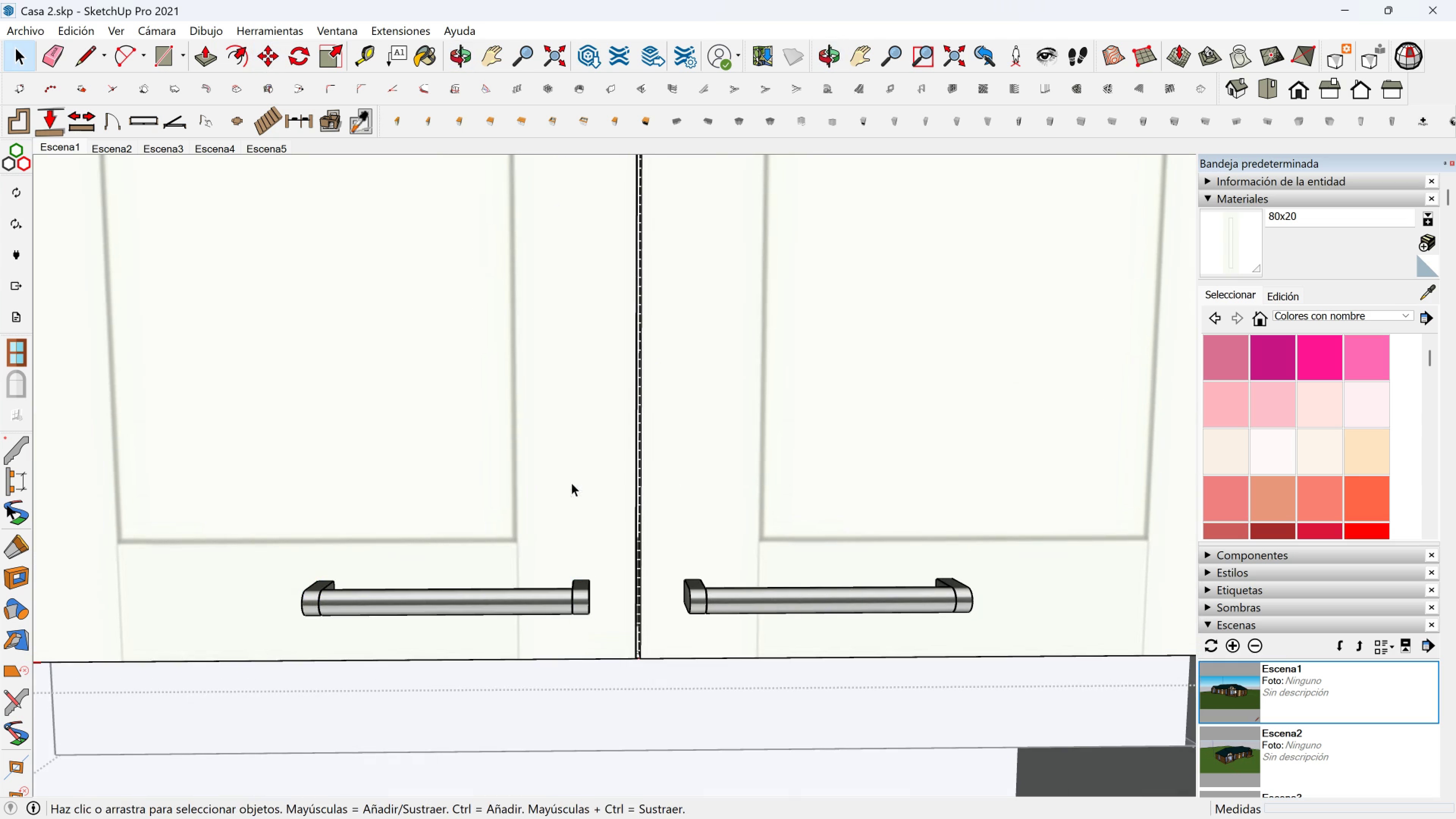 
key(Delete)
 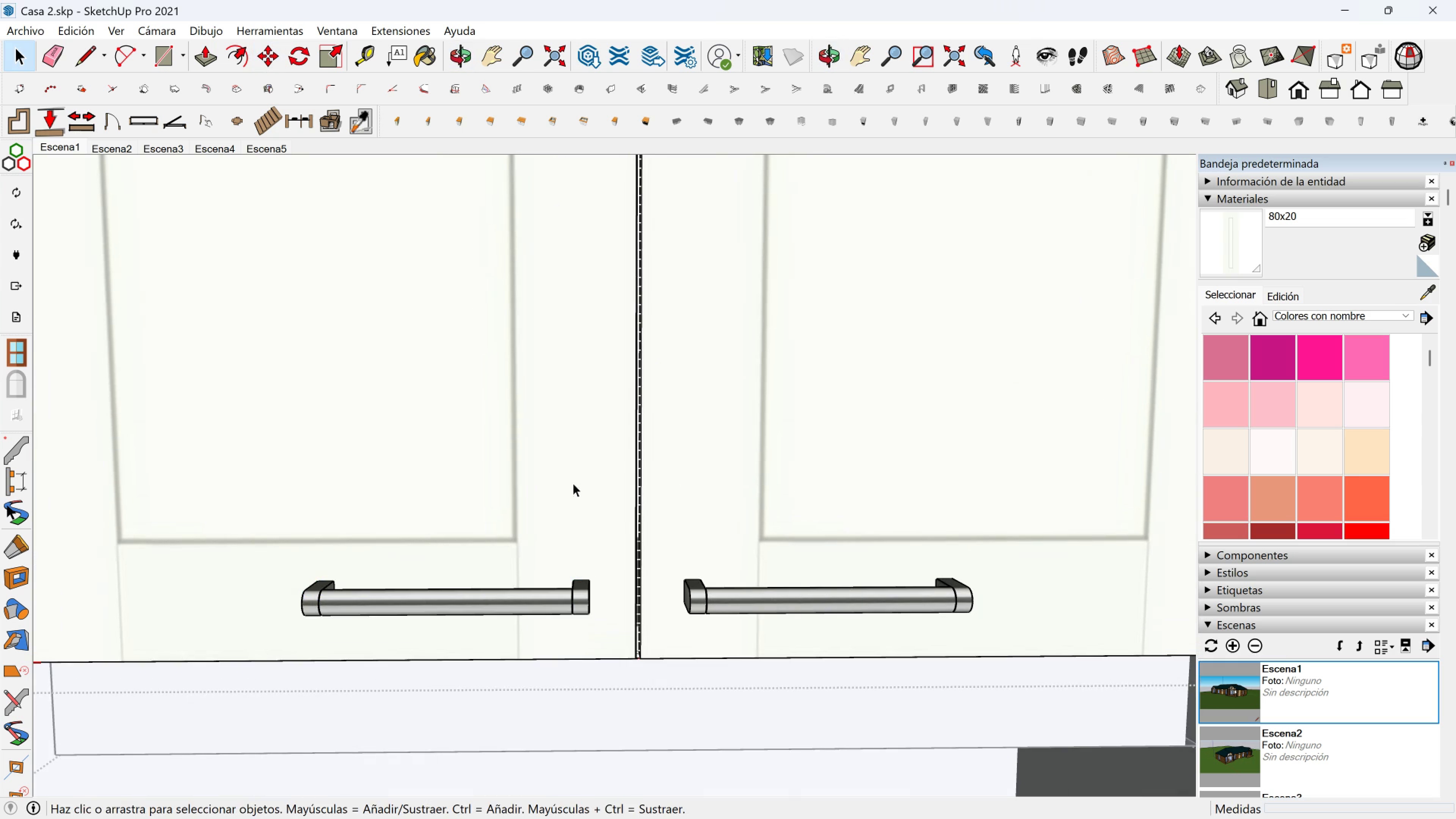 
scroll: coordinate [629, 397], scroll_direction: down, amount: 8.0
 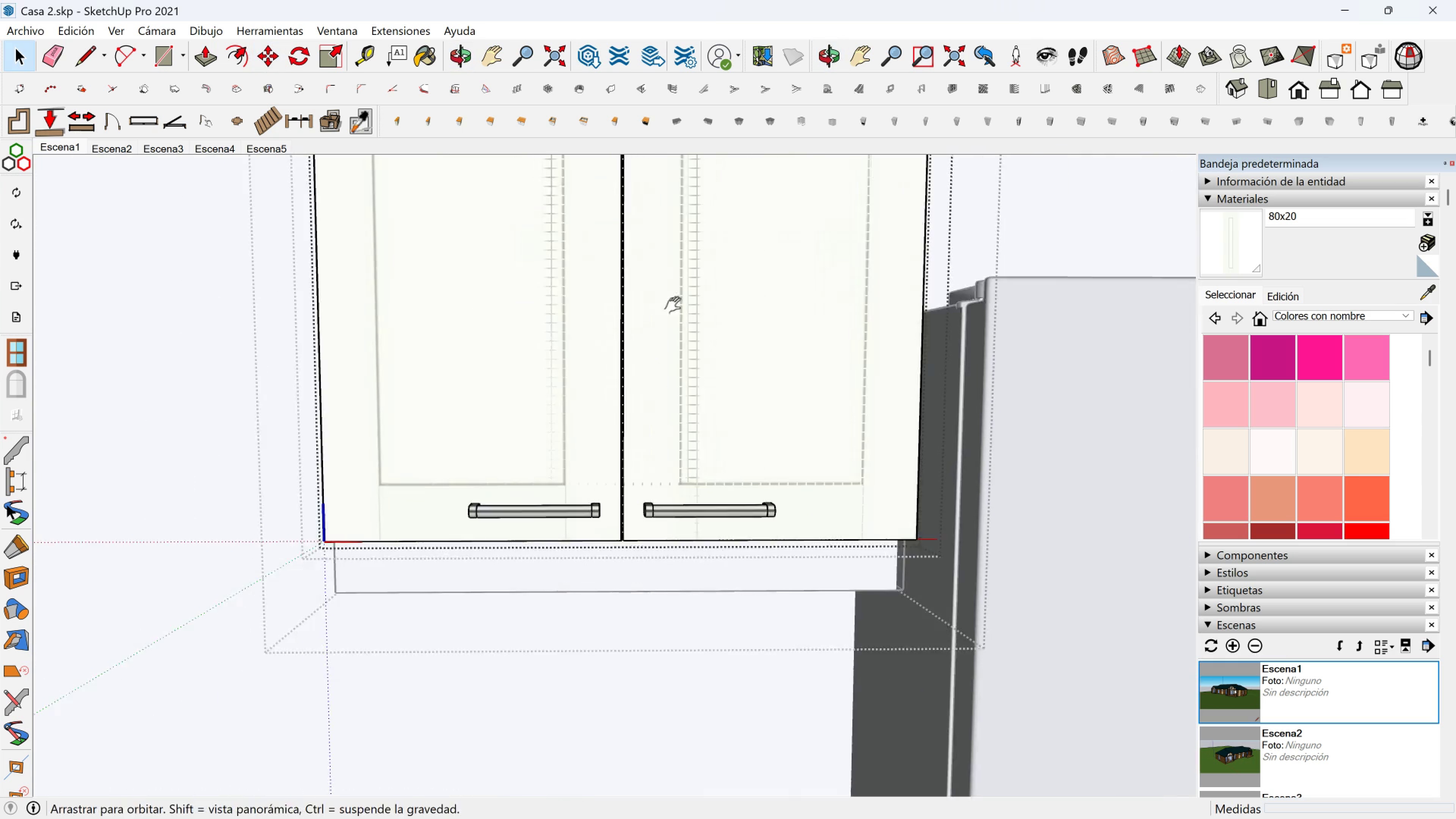 
key(CapsLock)